 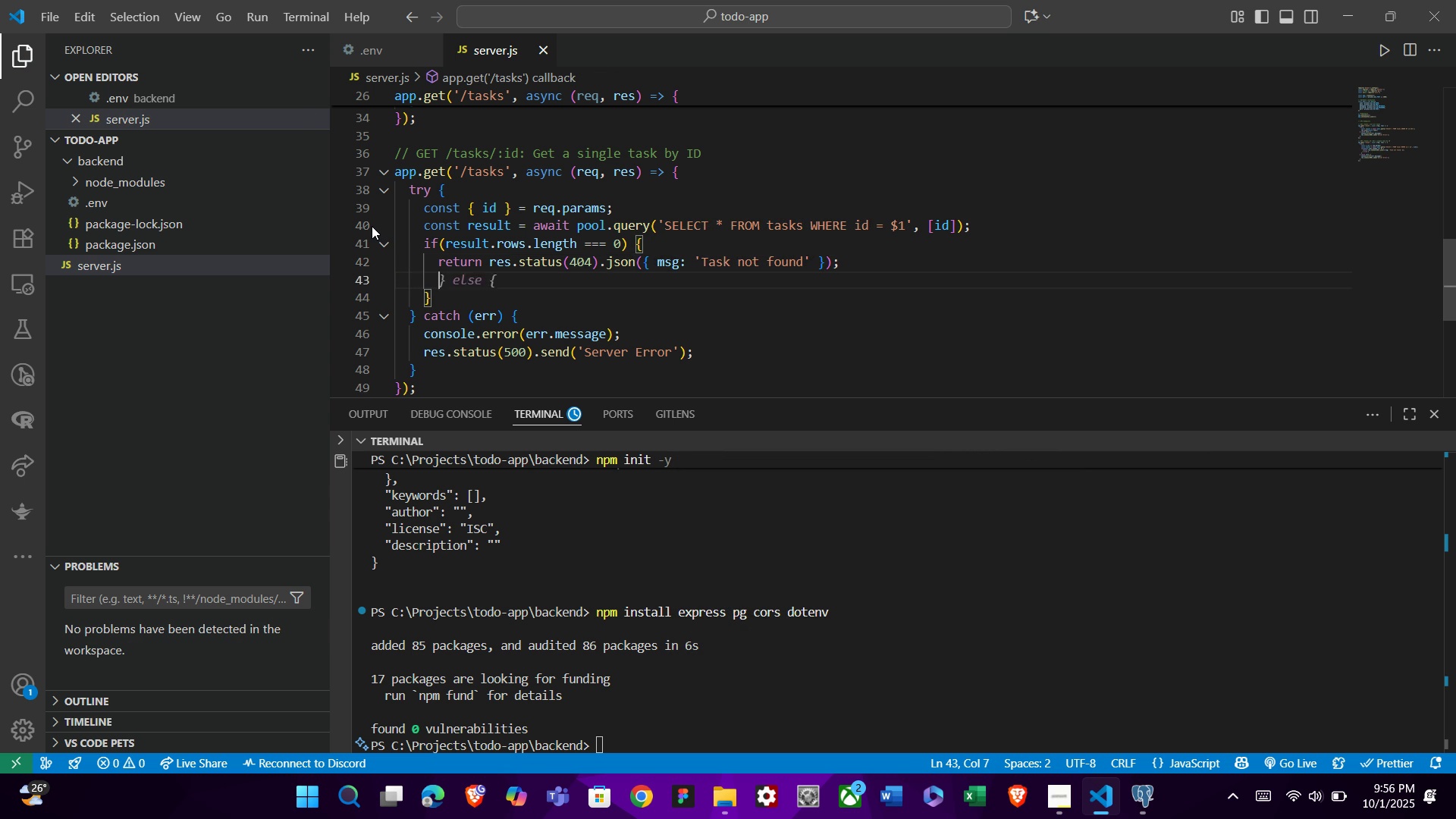 
key(Backspace)
 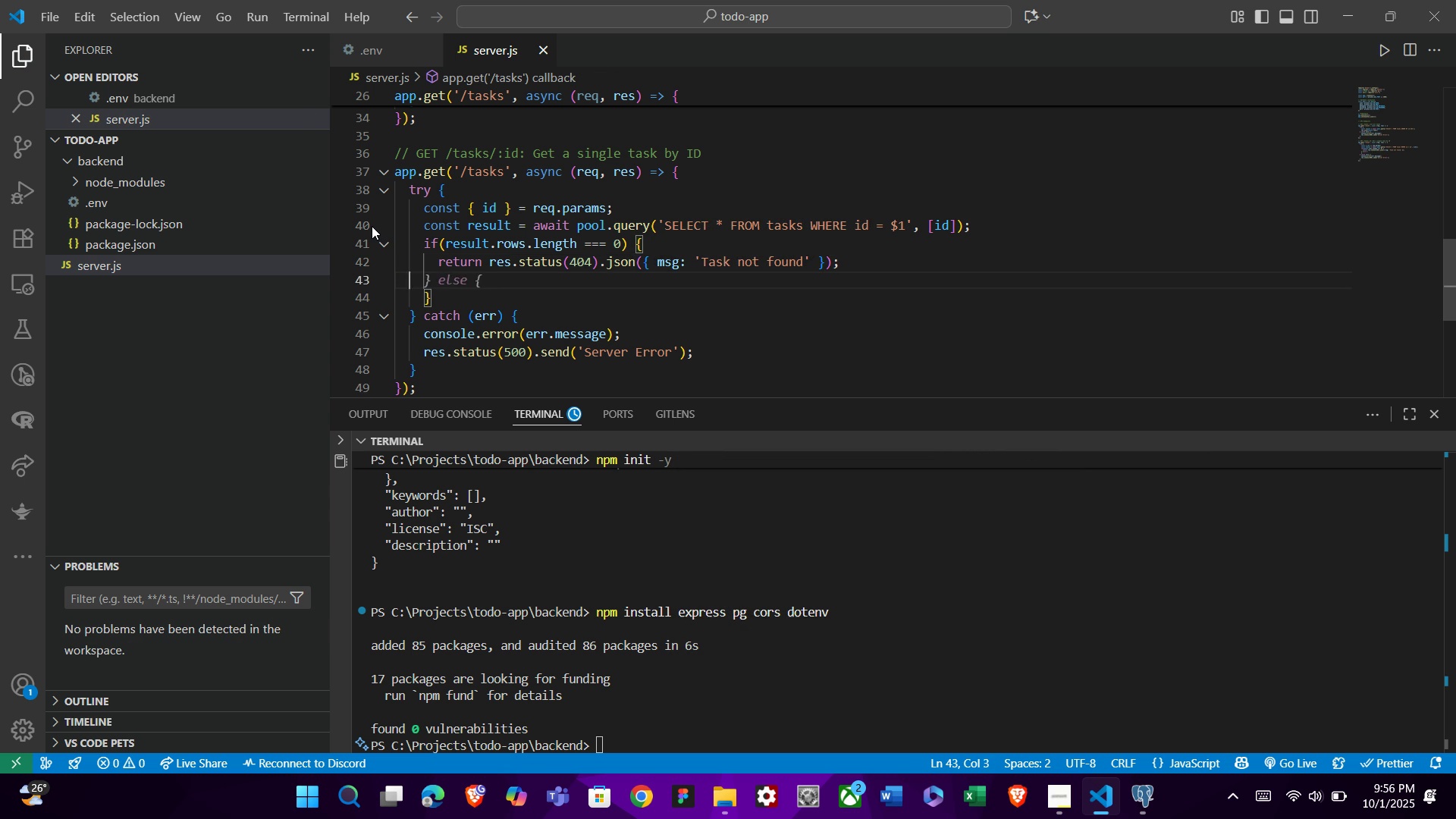 
key(Backspace)
 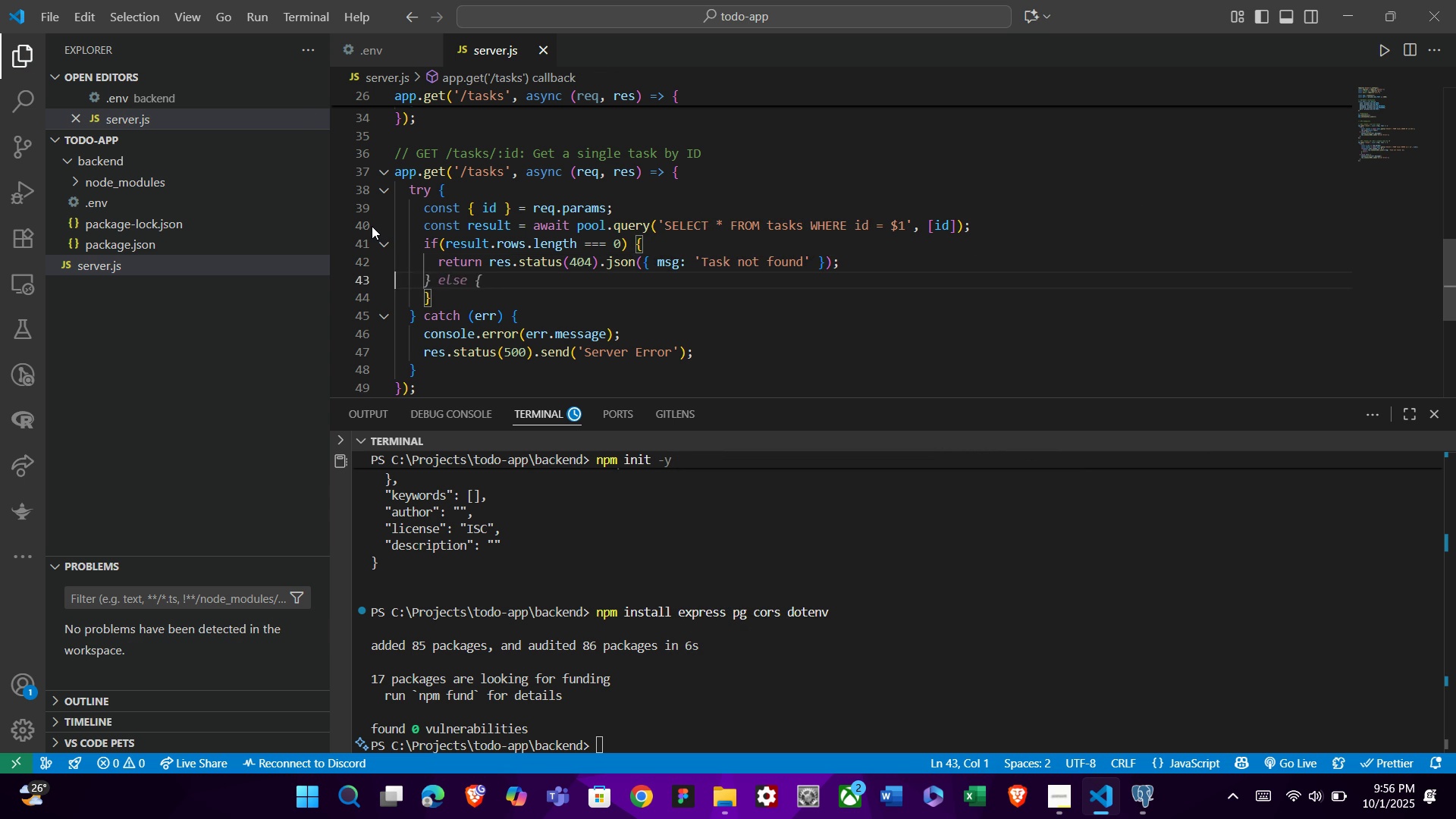 
key(Backspace)
 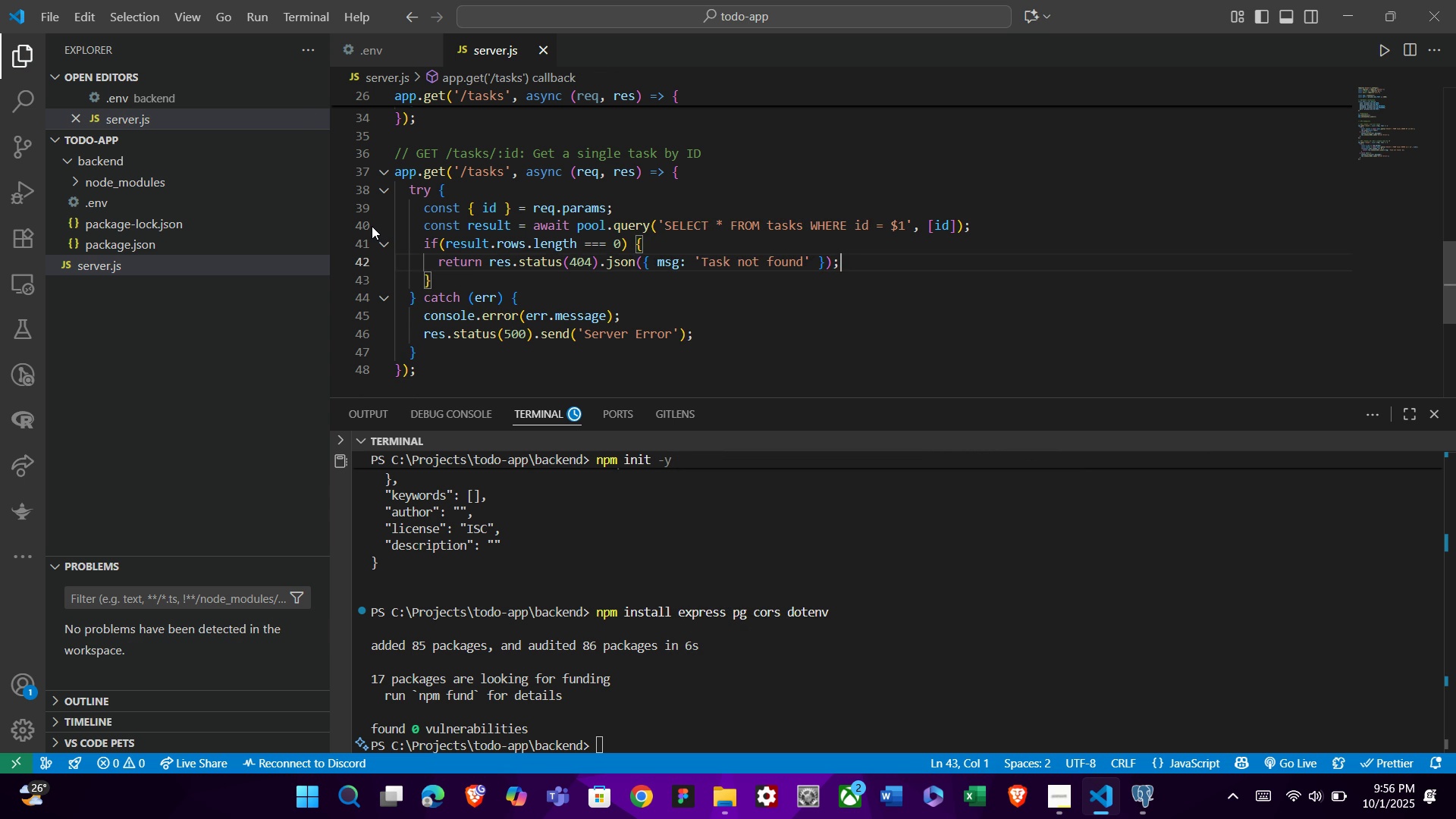 
key(Backspace)
 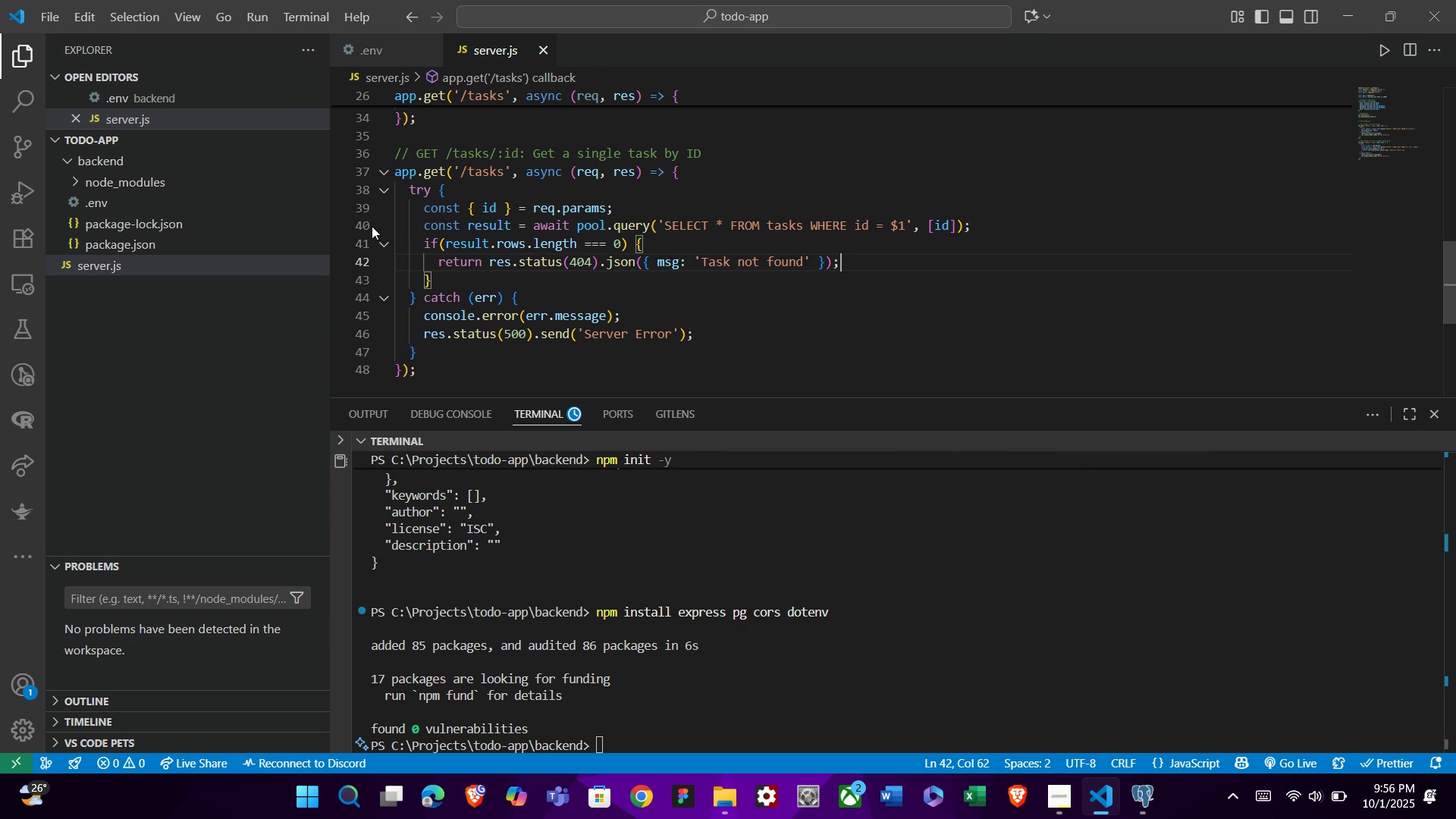 
key(ArrowDown)
 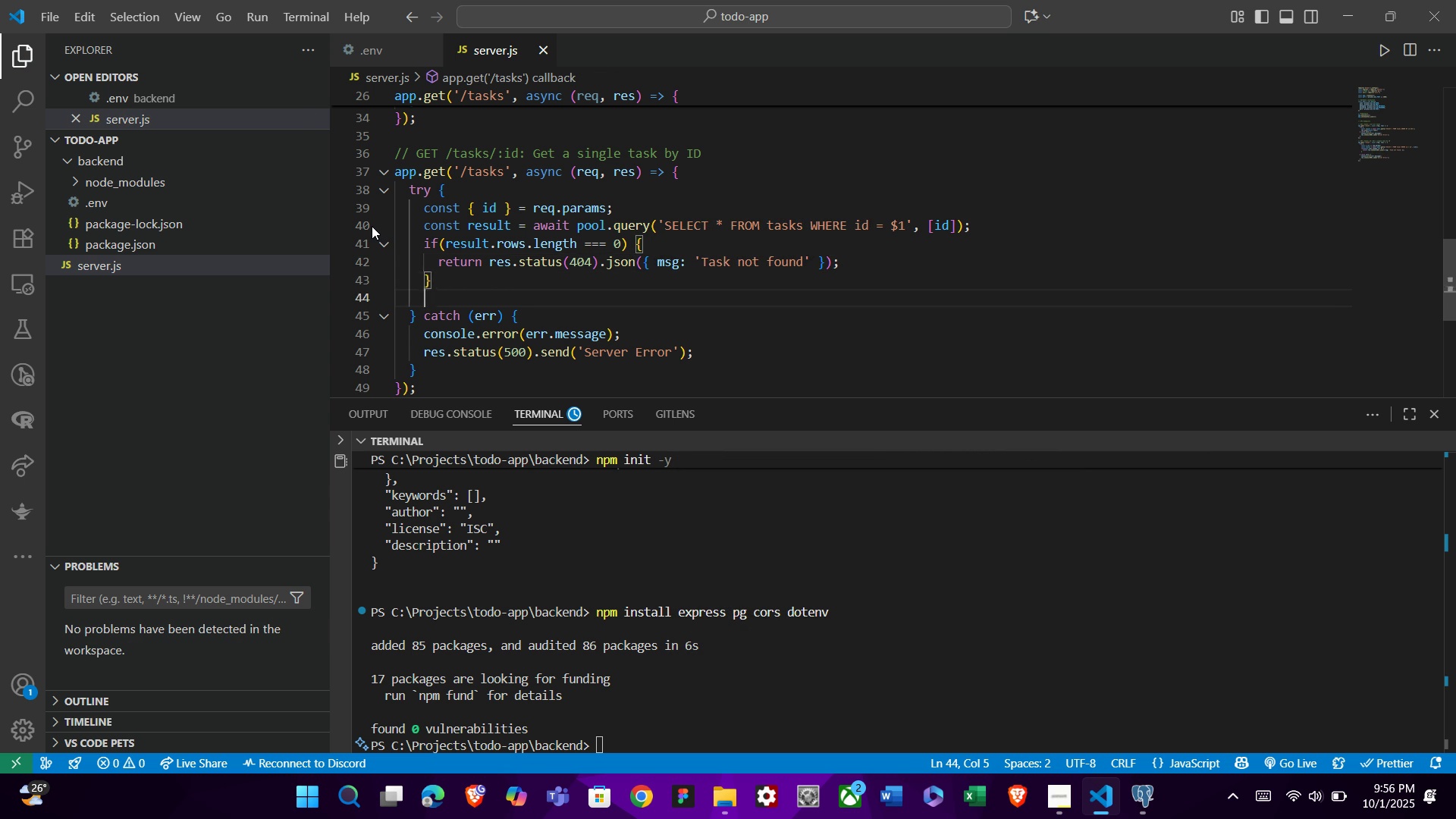 
key(Enter)
 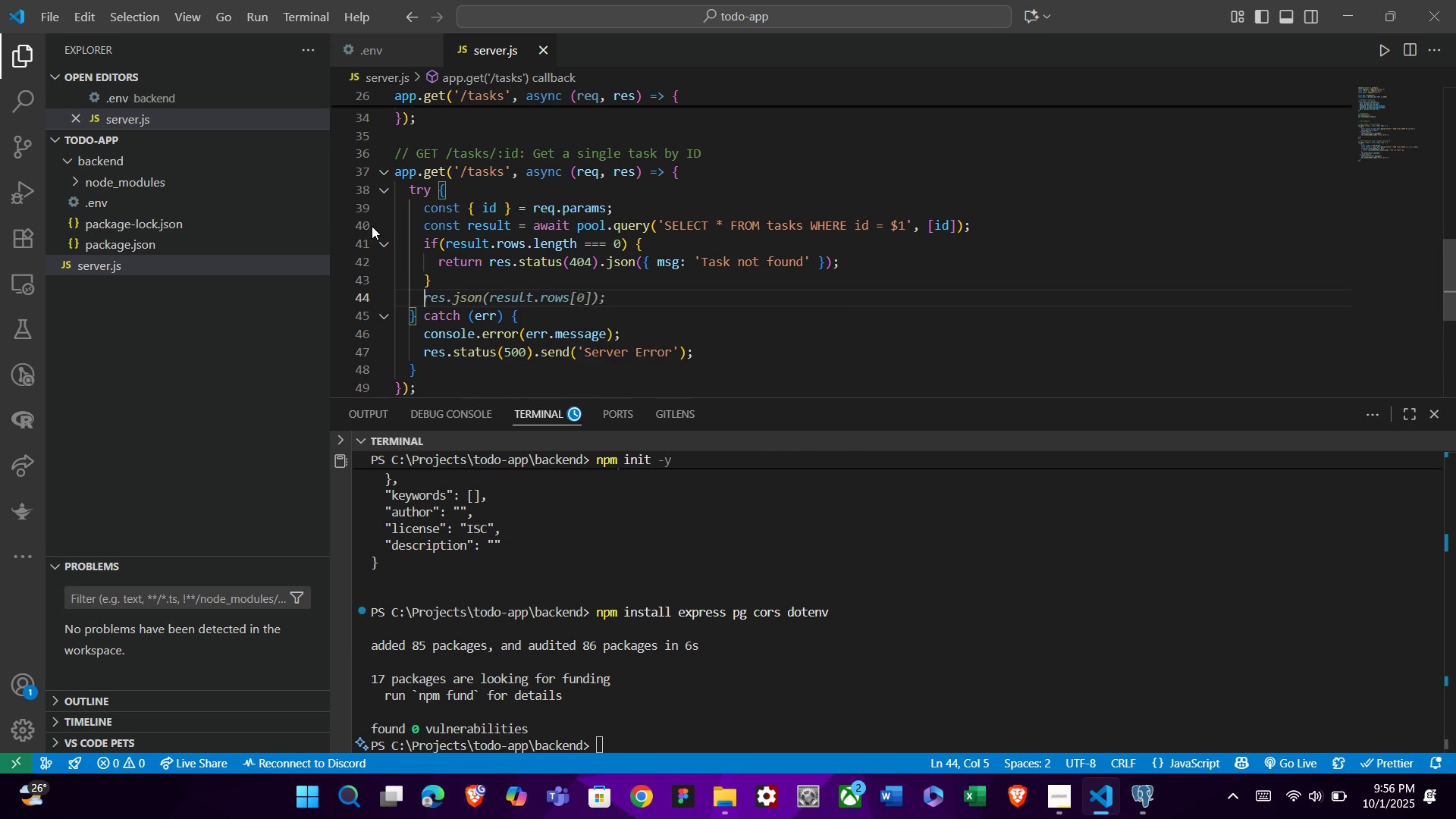 
type(ret)
key(Backspace)
type(s)
key(Backspace)
type(s.json(re)